 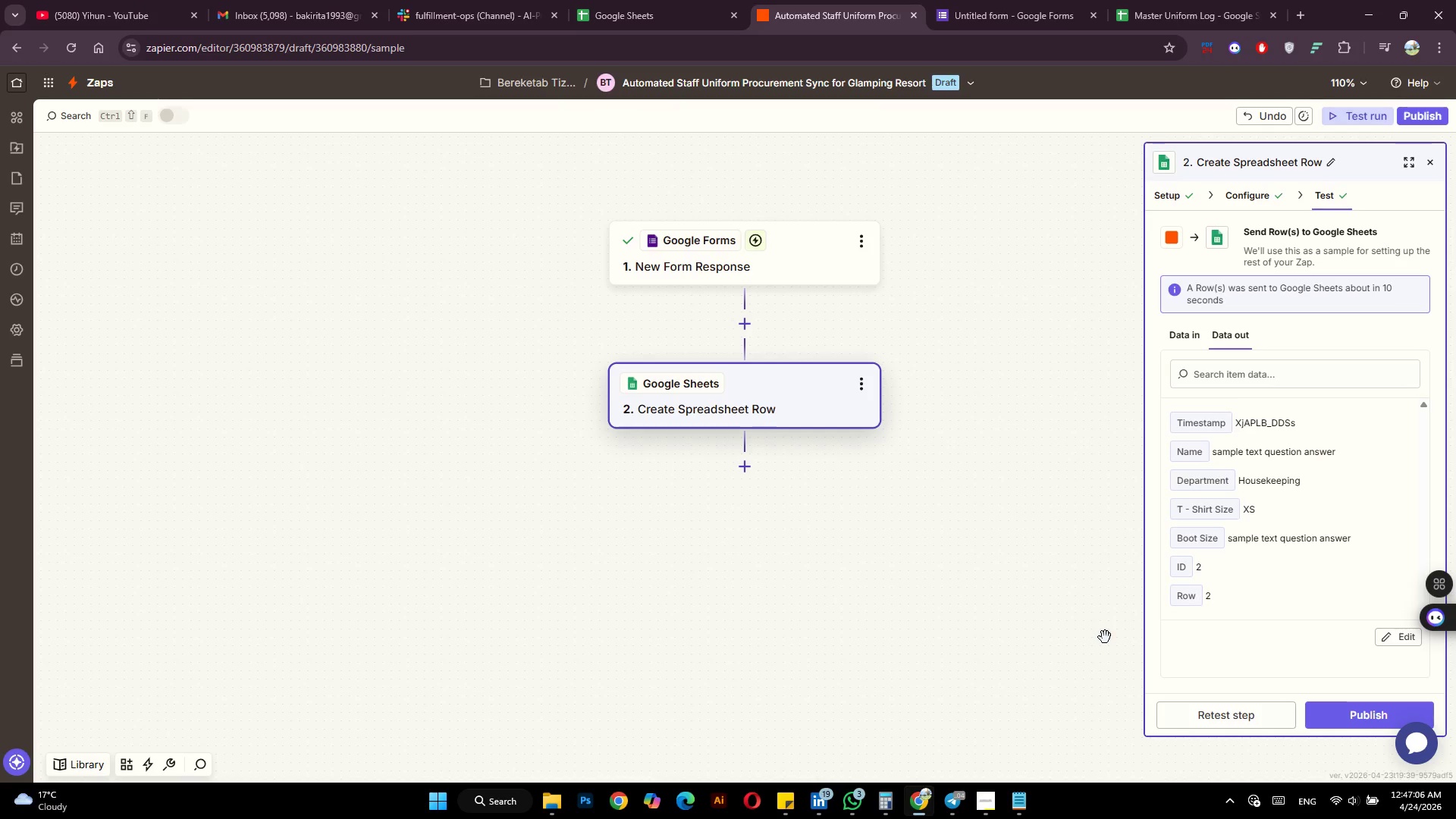 
left_click([745, 471])
 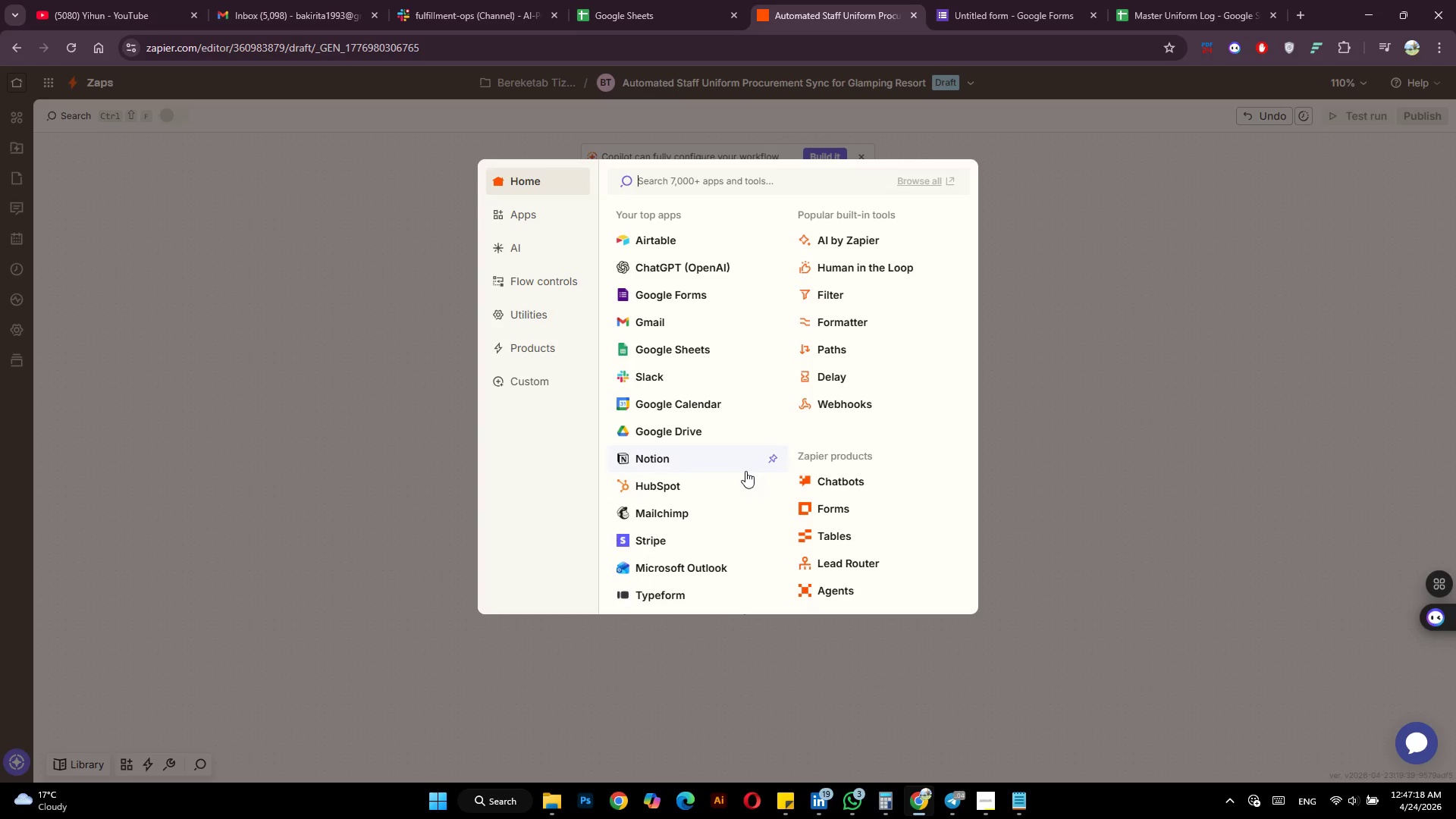 
wait(11.81)
 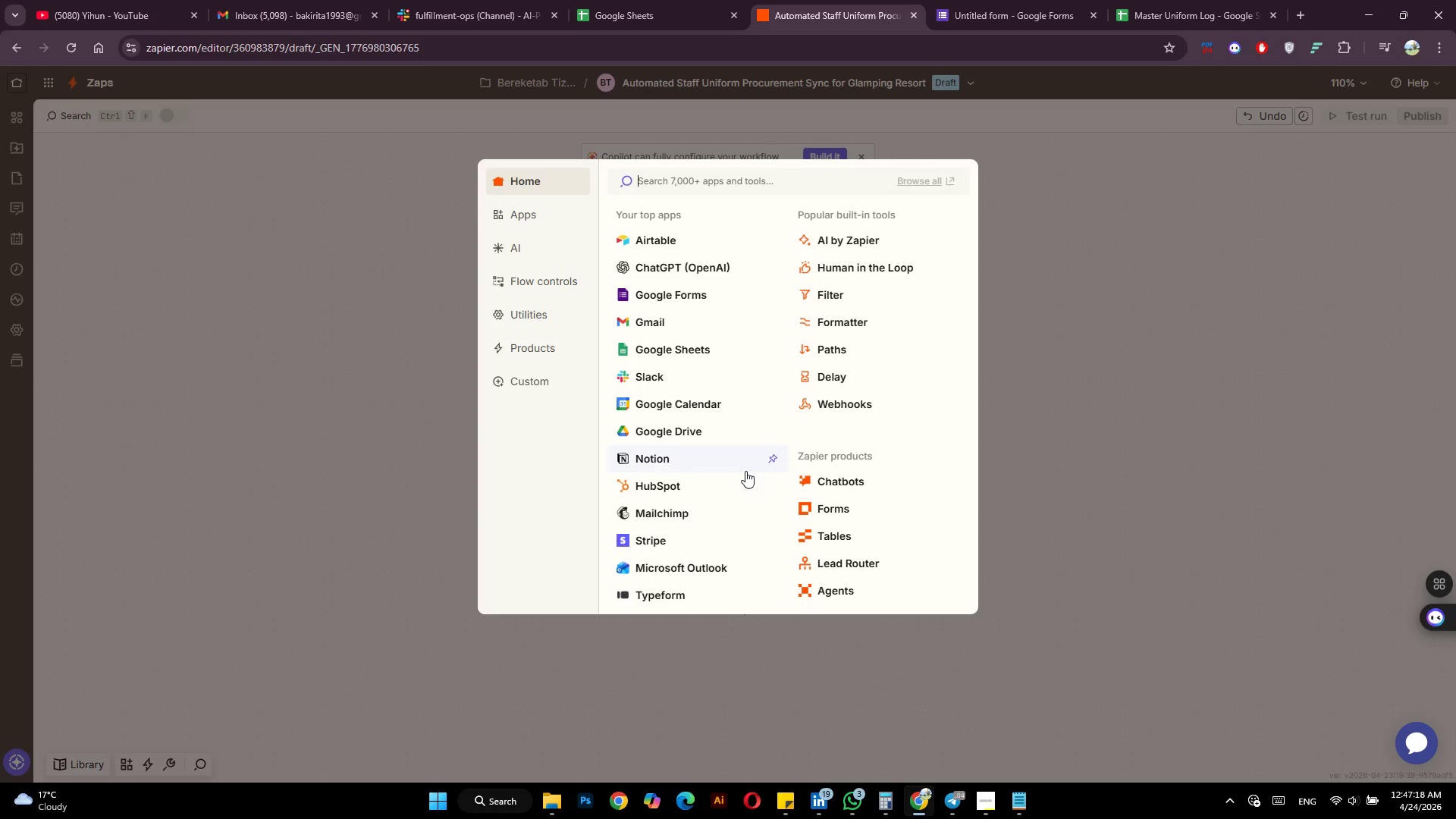 
key(PlayPause)
 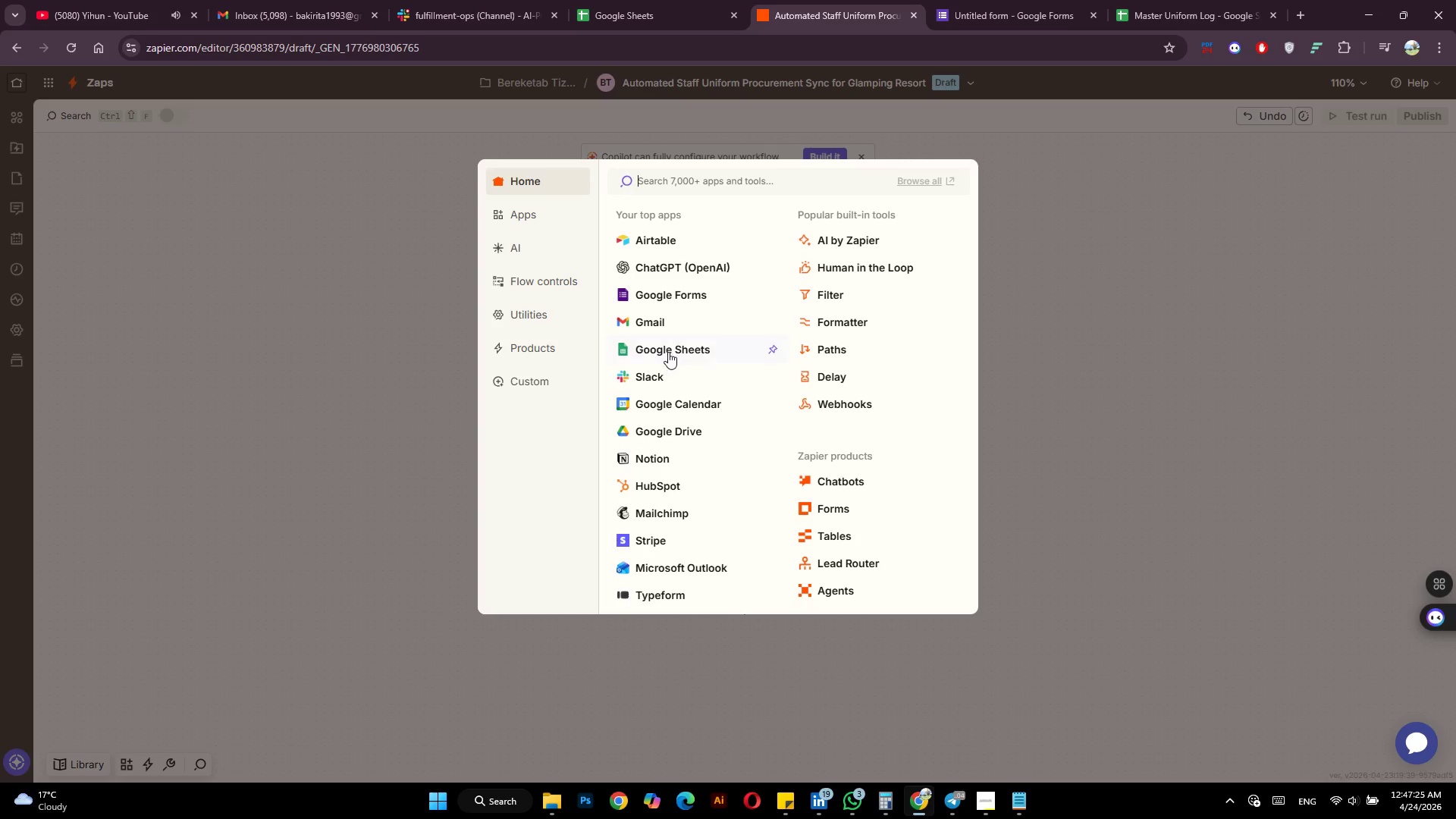 
left_click([651, 321])
 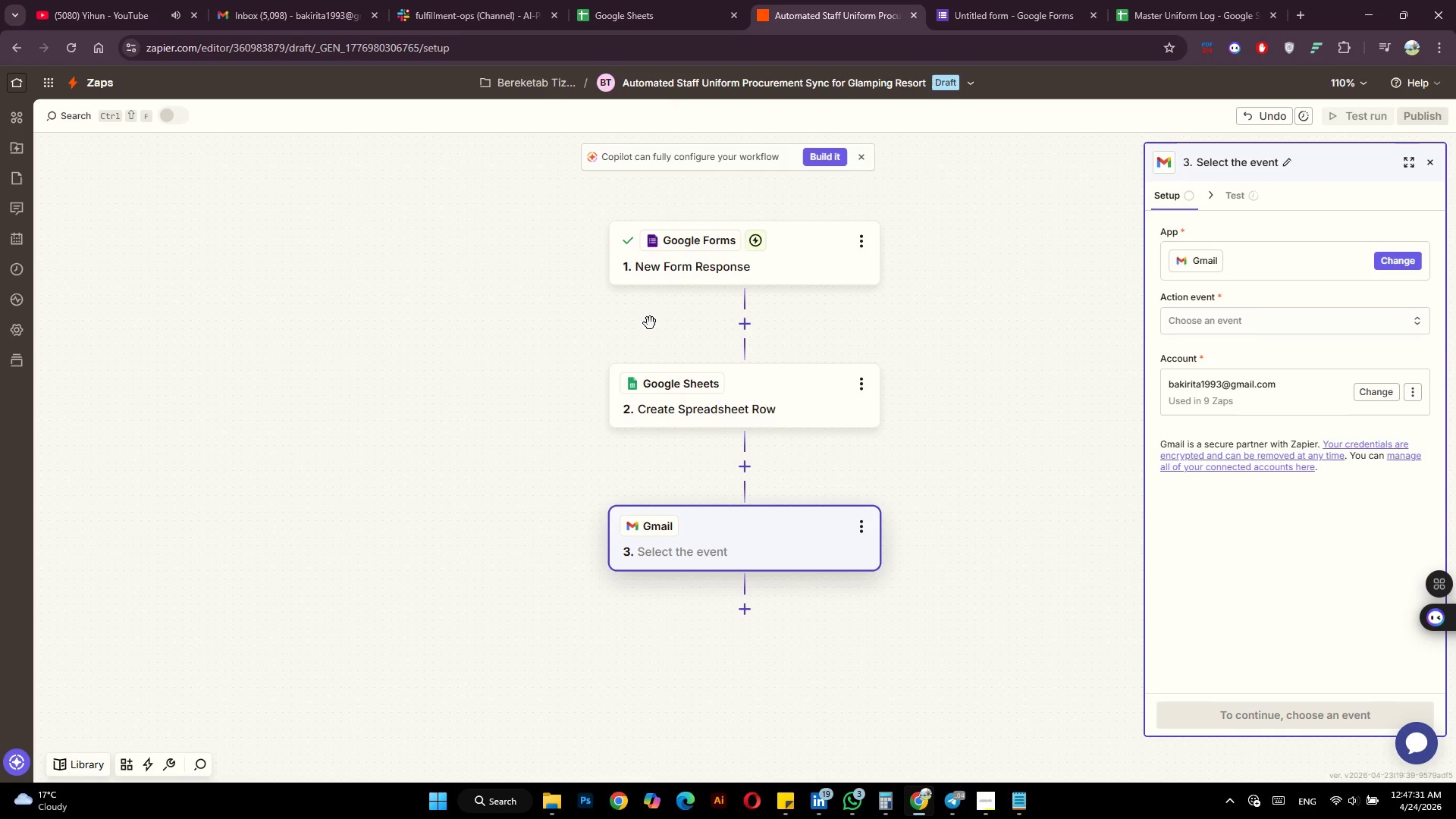 
wait(9.61)
 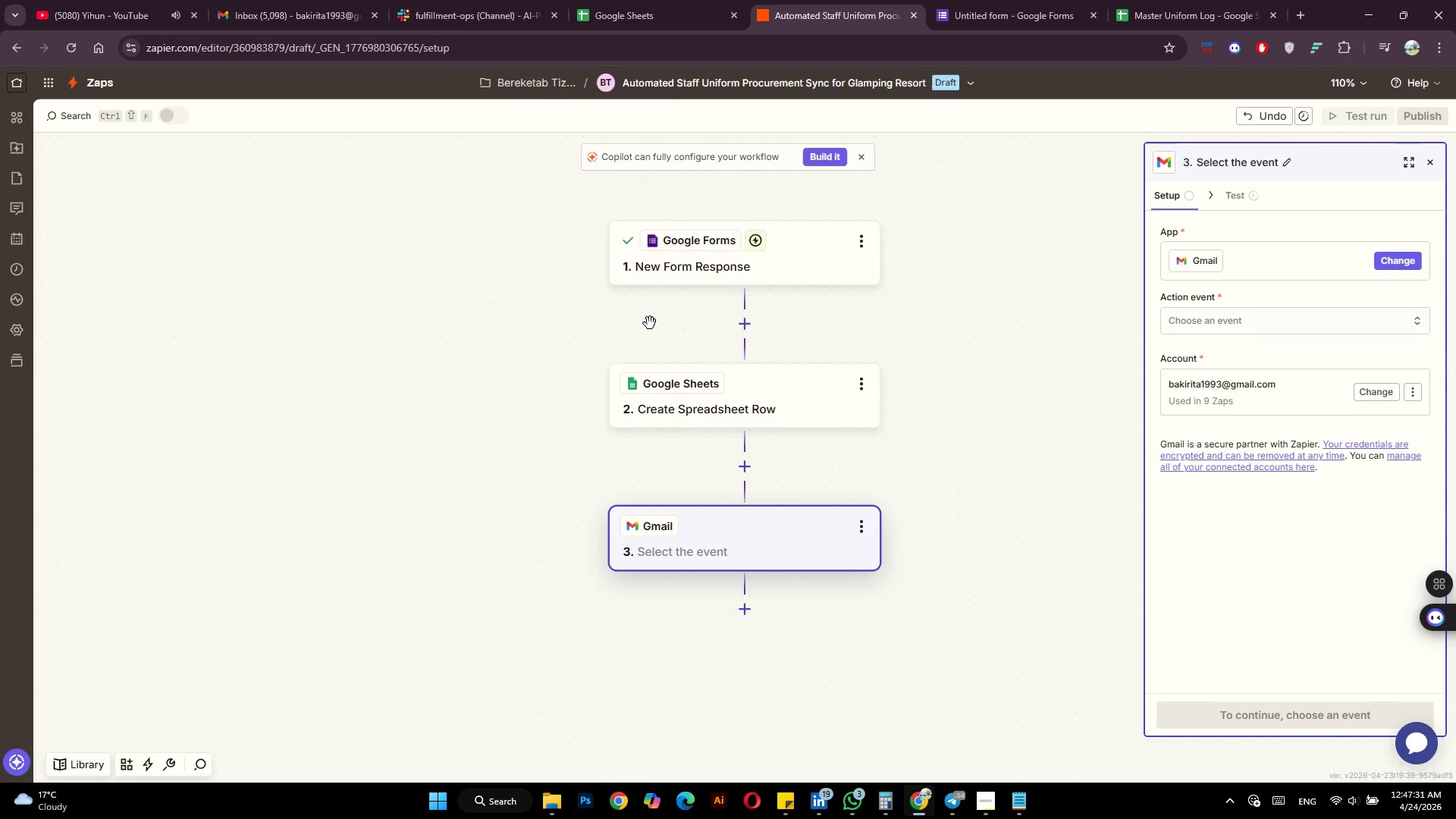 
left_click([1216, 312])
 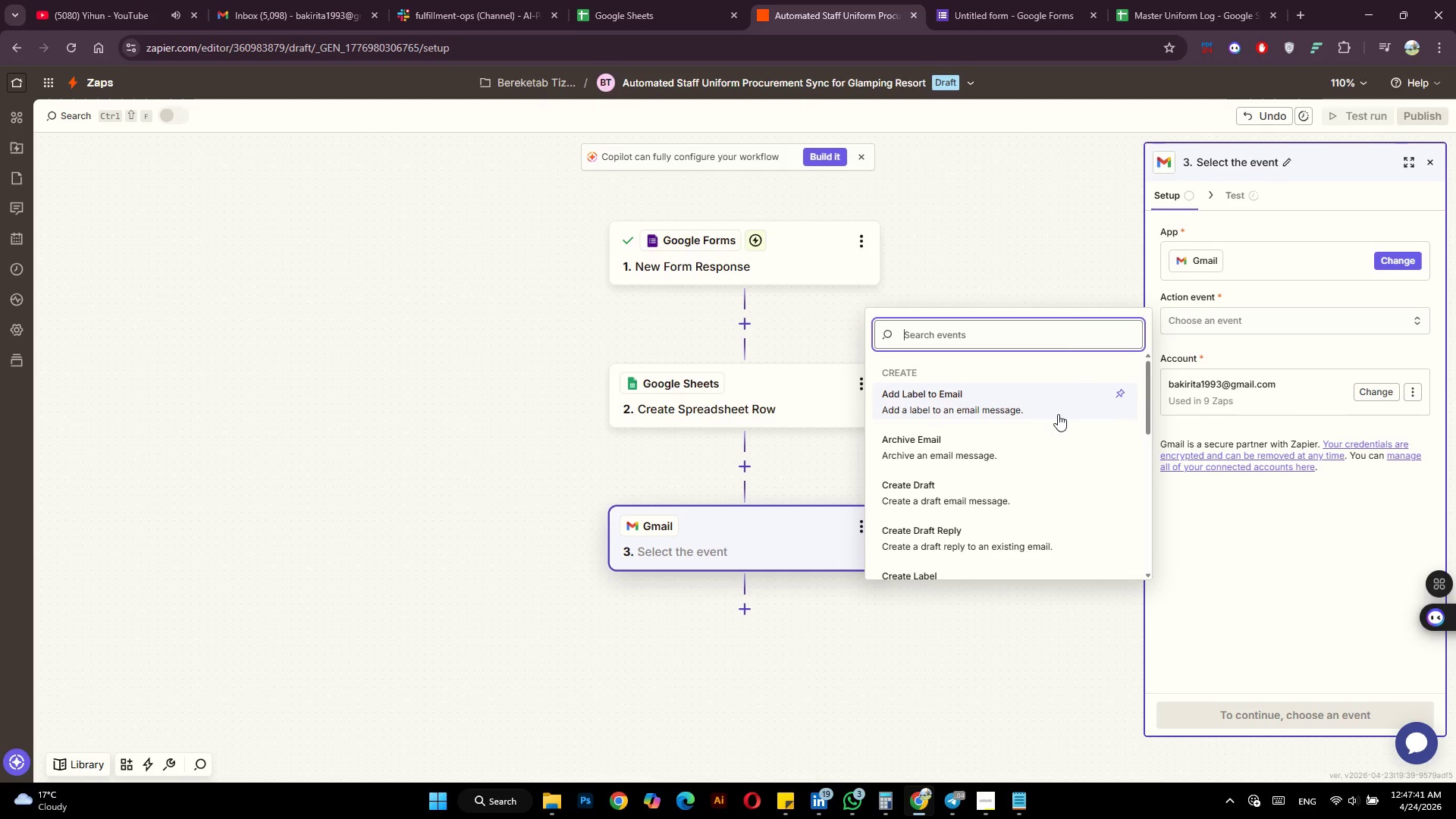 
wait(7.22)
 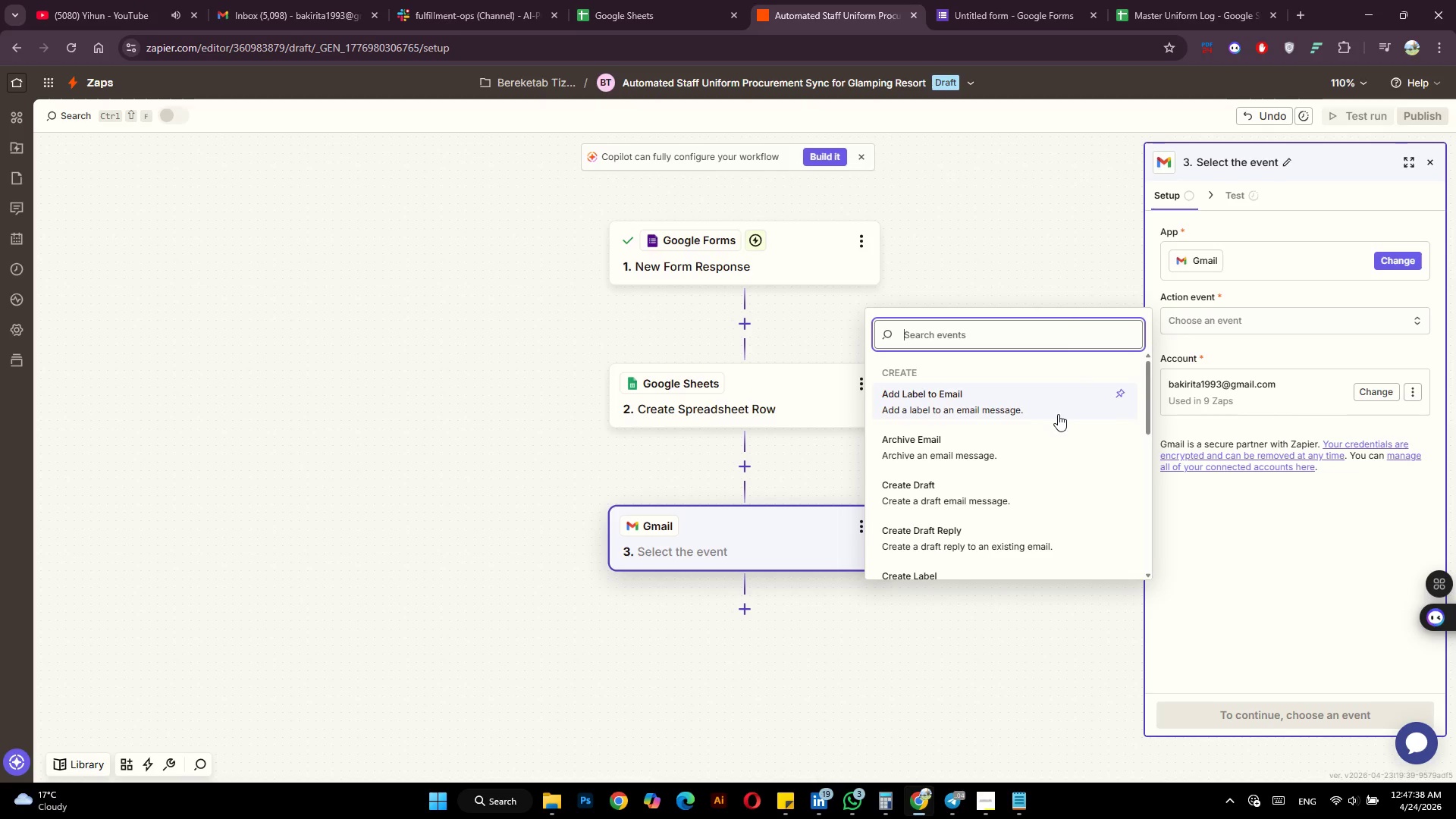 
scroll: coordinate [1045, 443], scroll_direction: down, amount: 3.0
 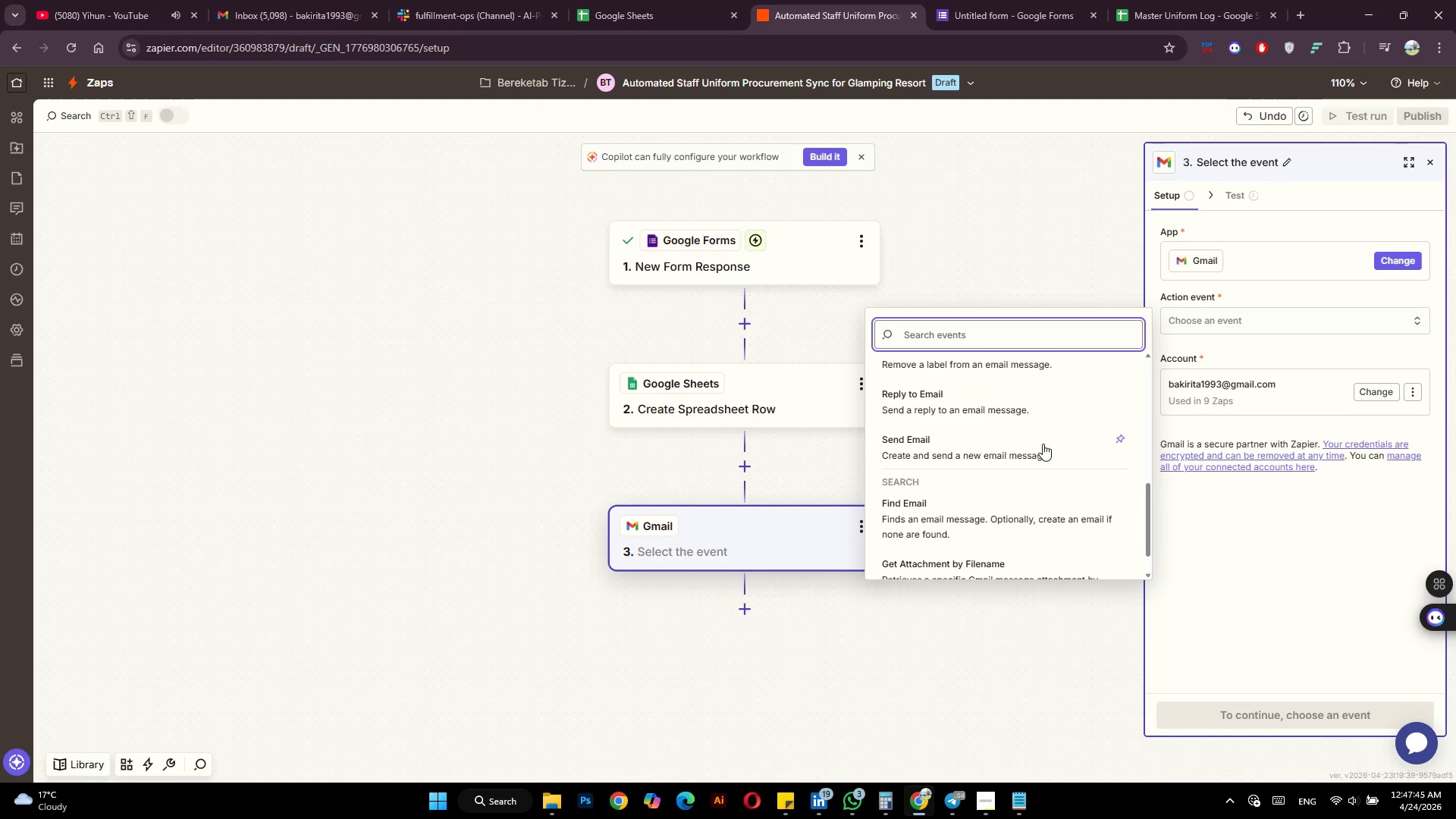 
left_click([1028, 460])
 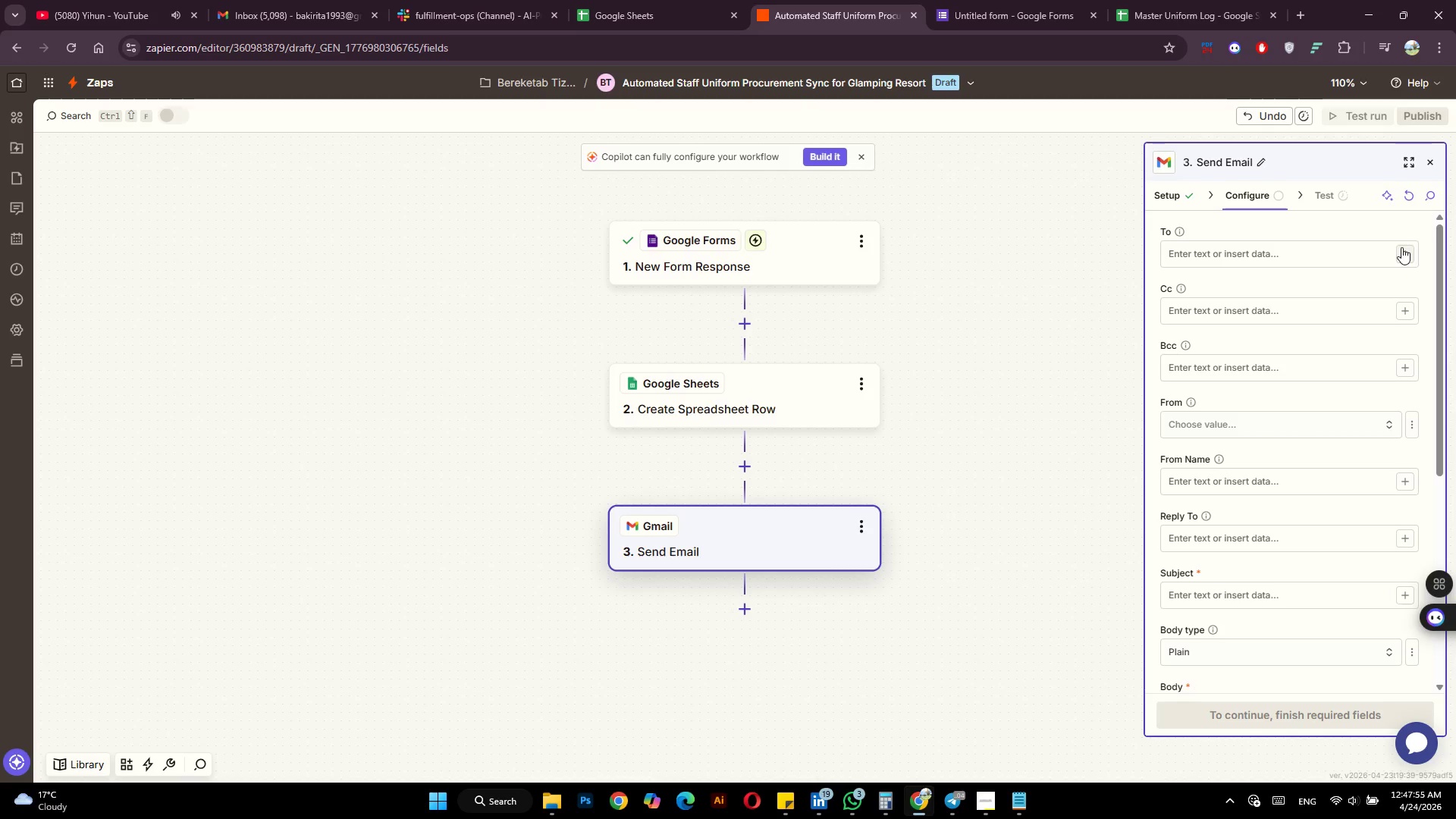 
wait(14.7)
 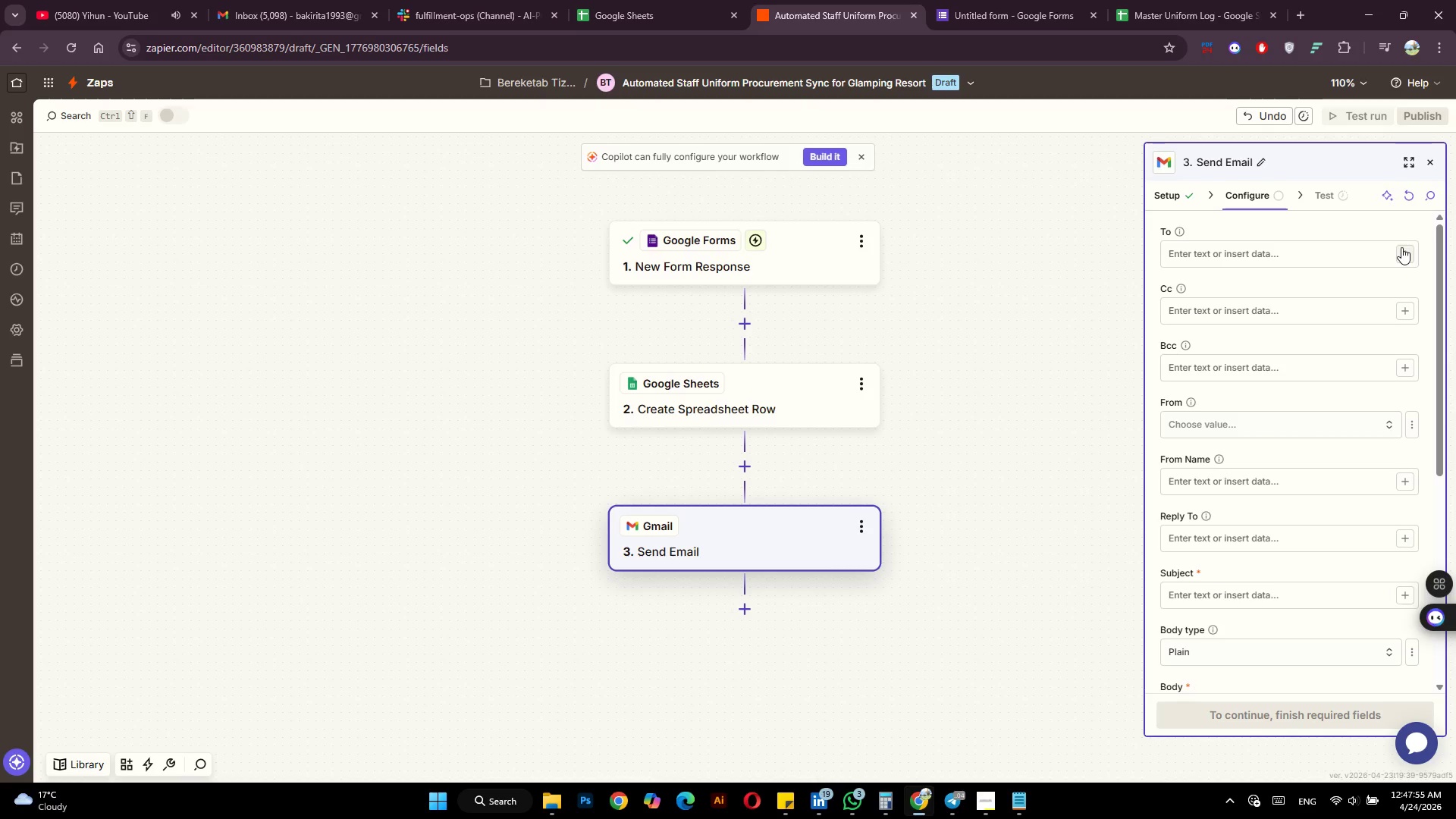 
left_click([1158, 14])
 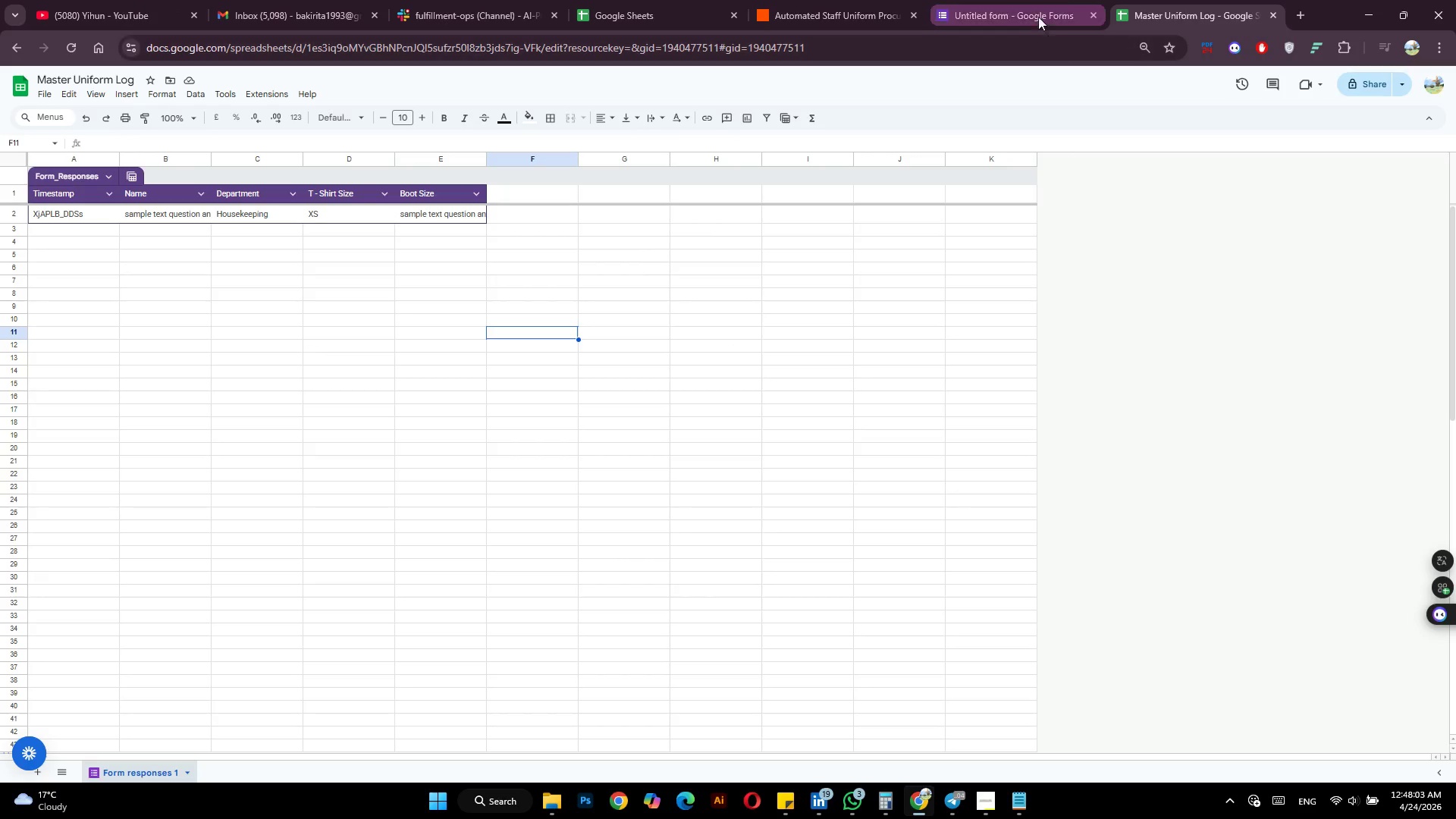 
left_click([799, 0])
 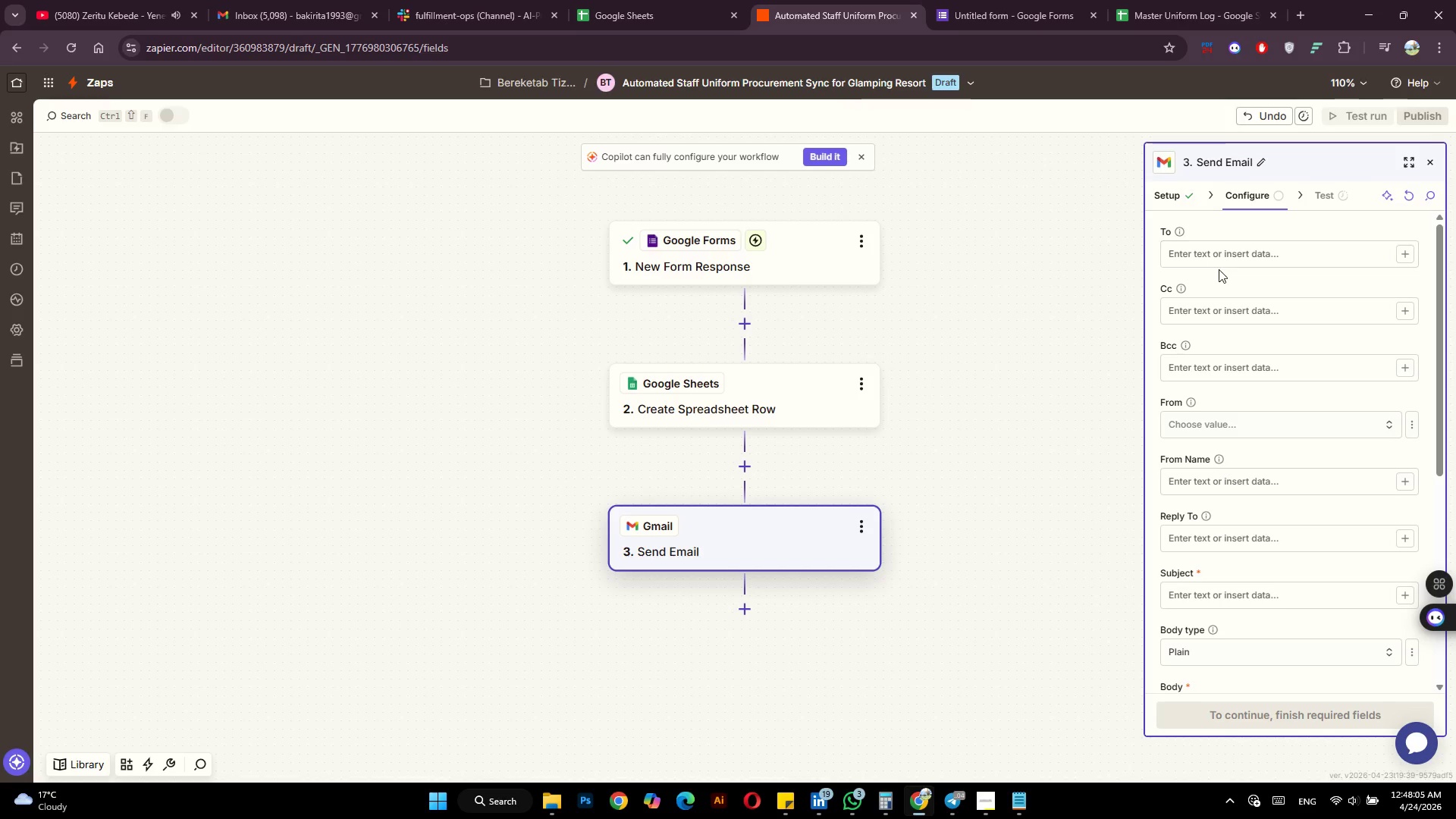 
left_click([1213, 264])
 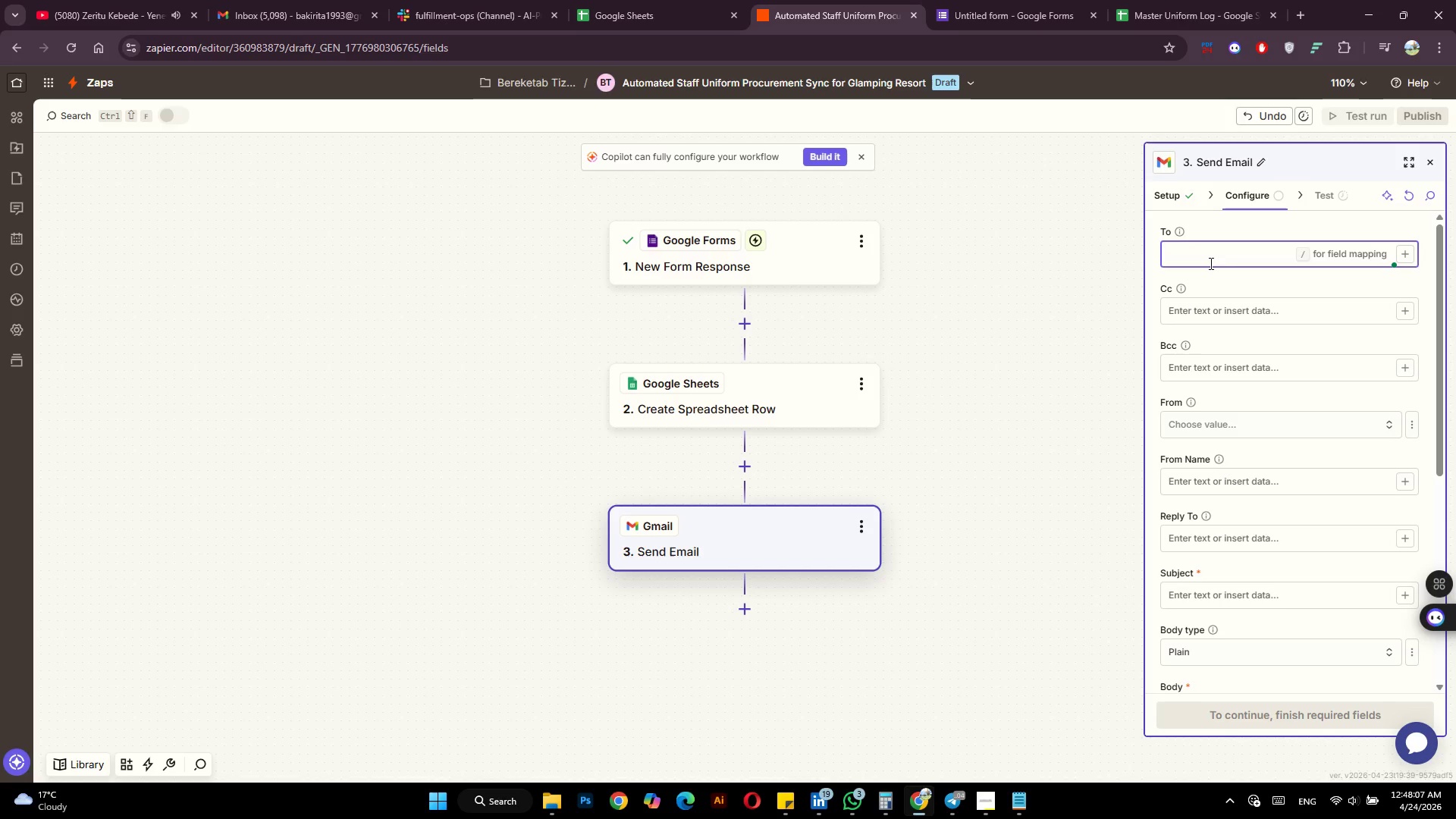 
type(bakirita199323@)
key(Backspace)
key(Backspace)
 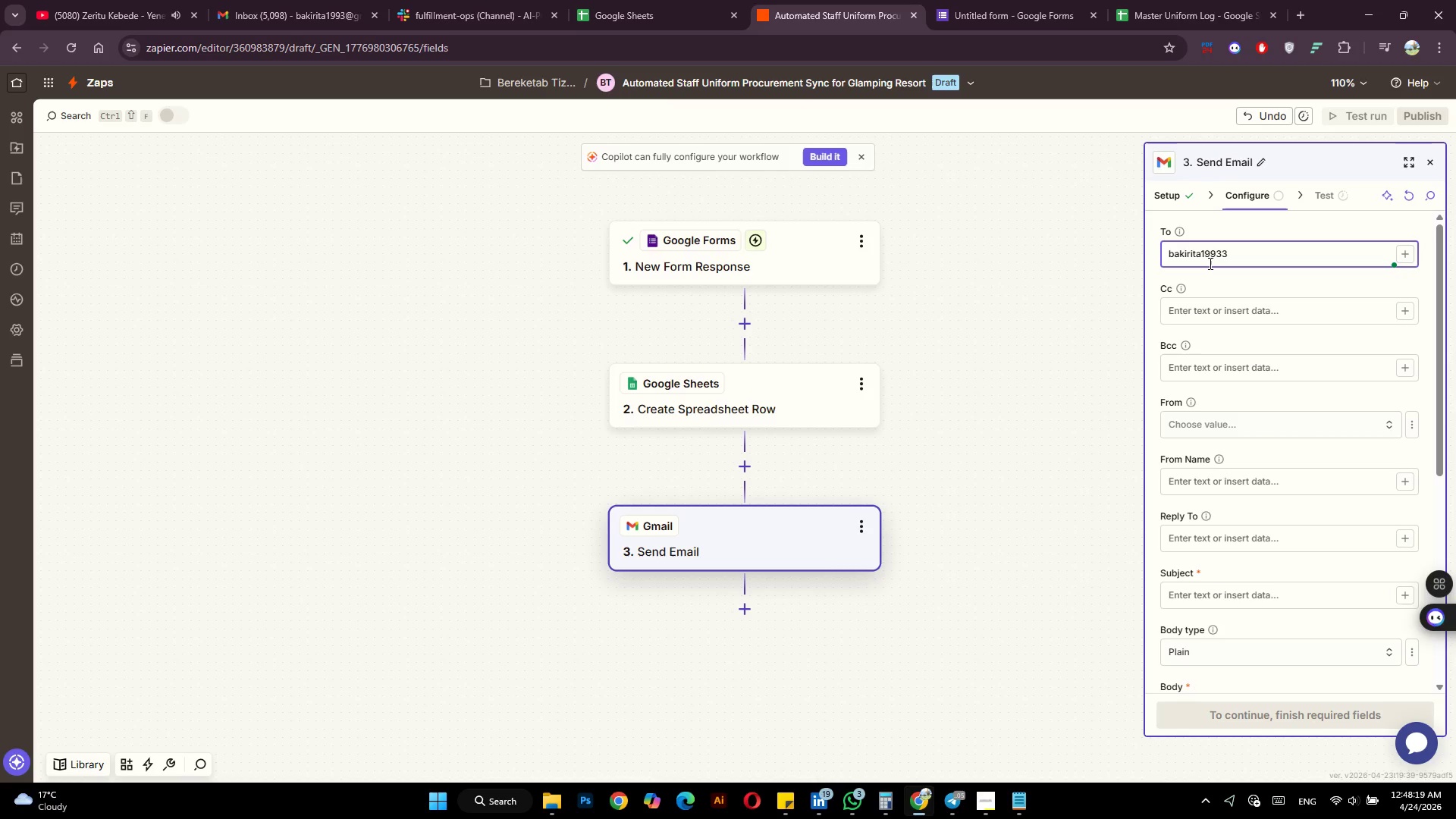 
key(Backspace)
type(@gmail.com)
 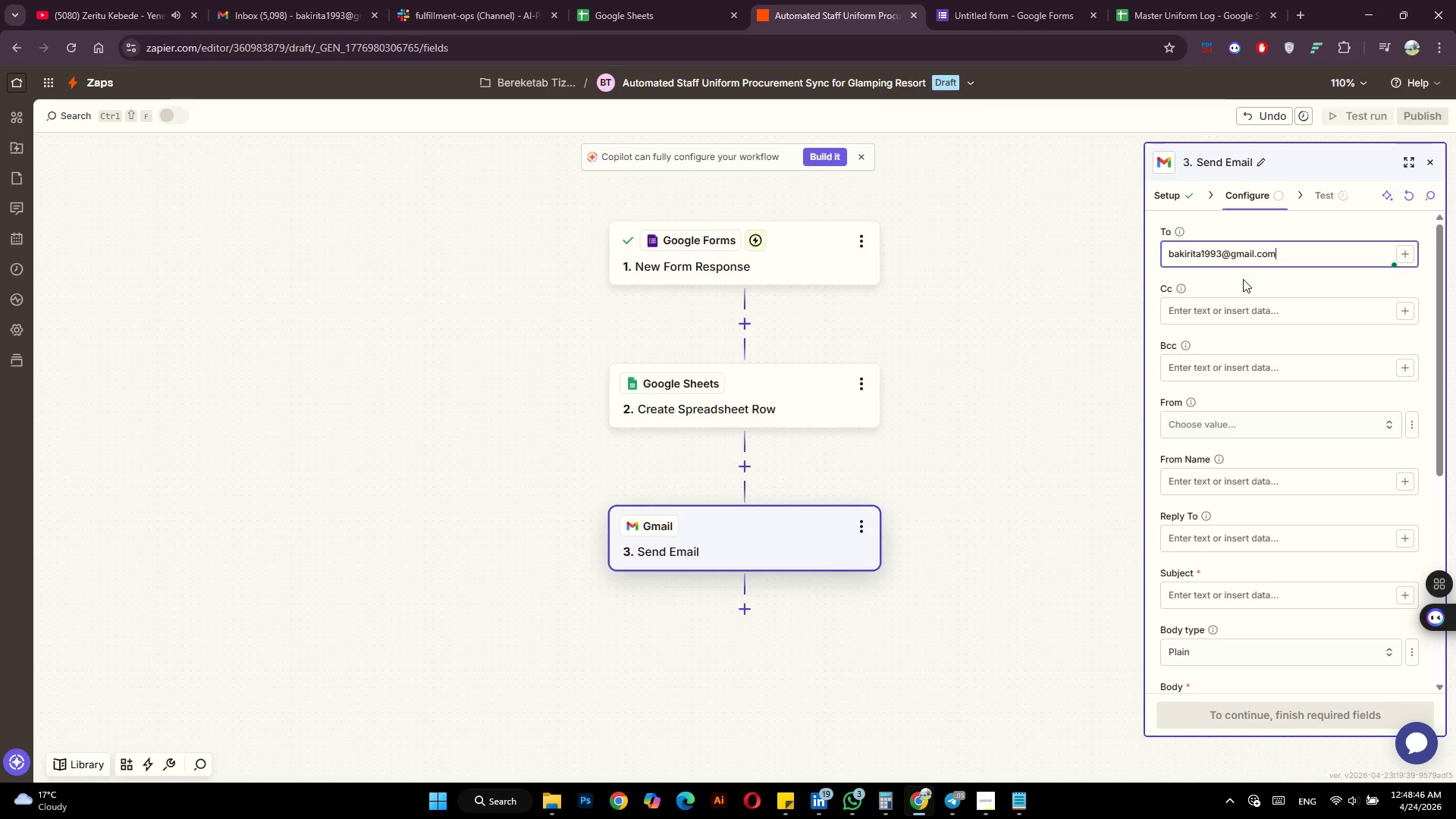 
wait(20.92)
 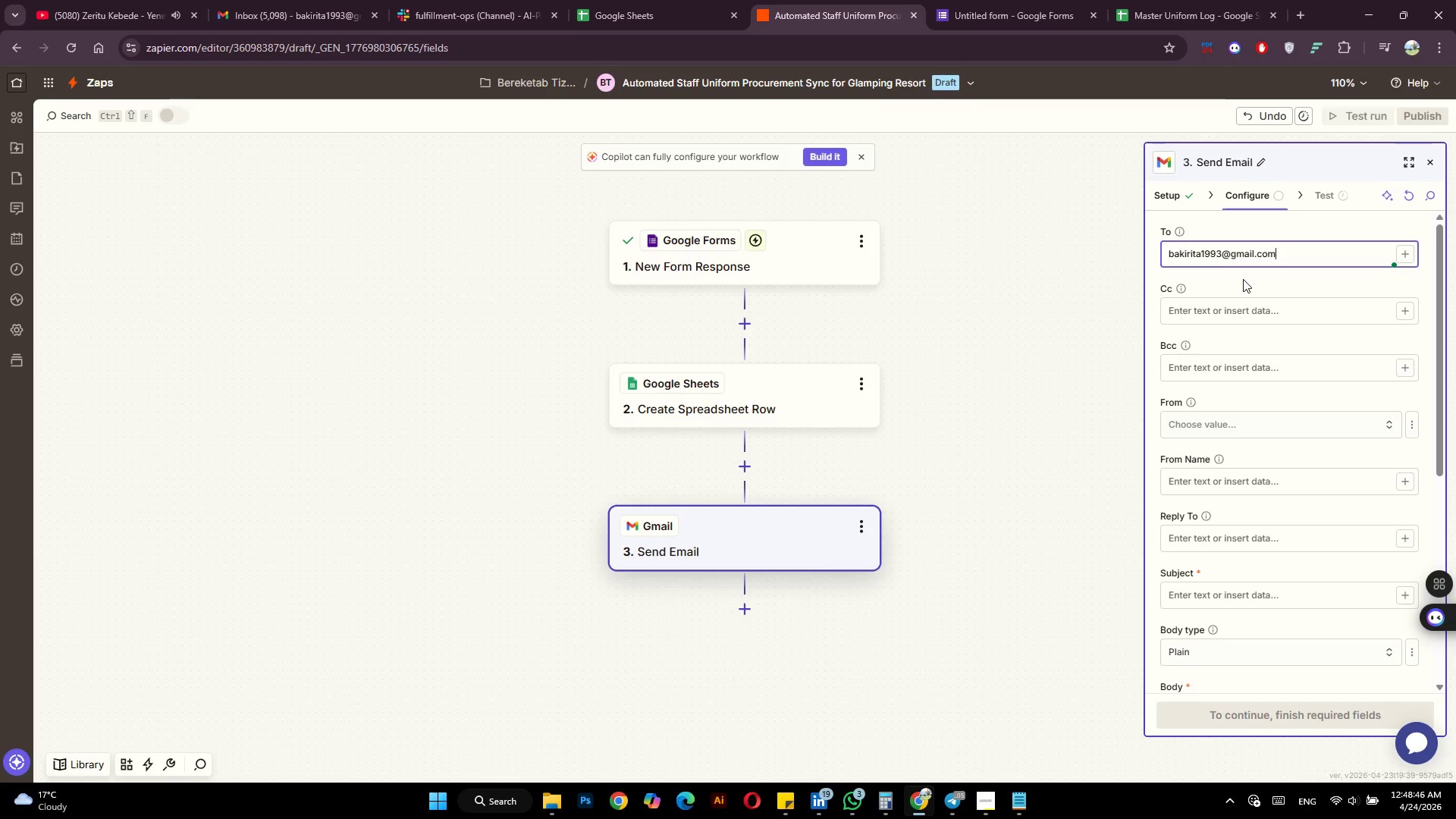 
left_click([1241, 494])
 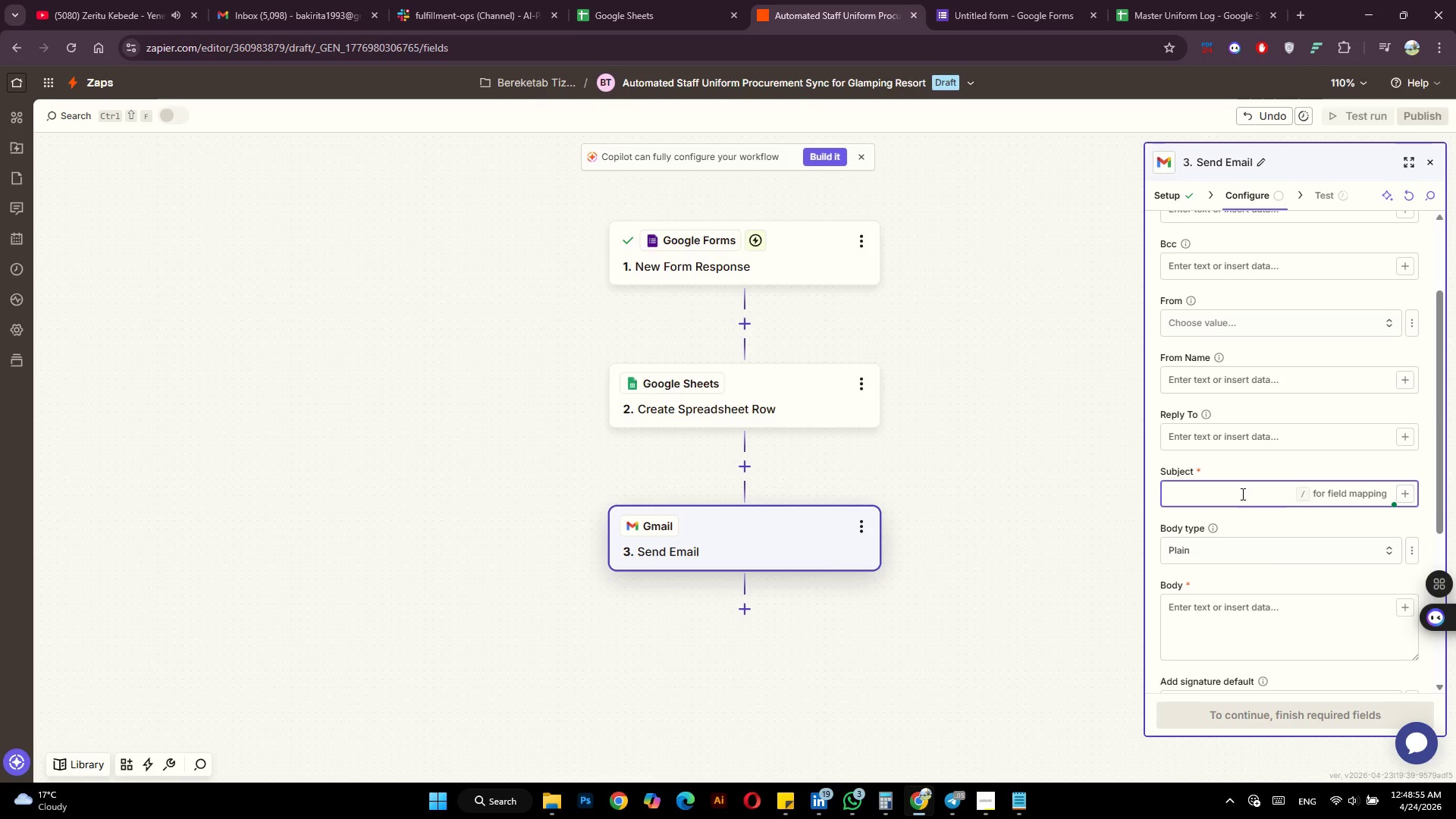 
wait(9.92)
 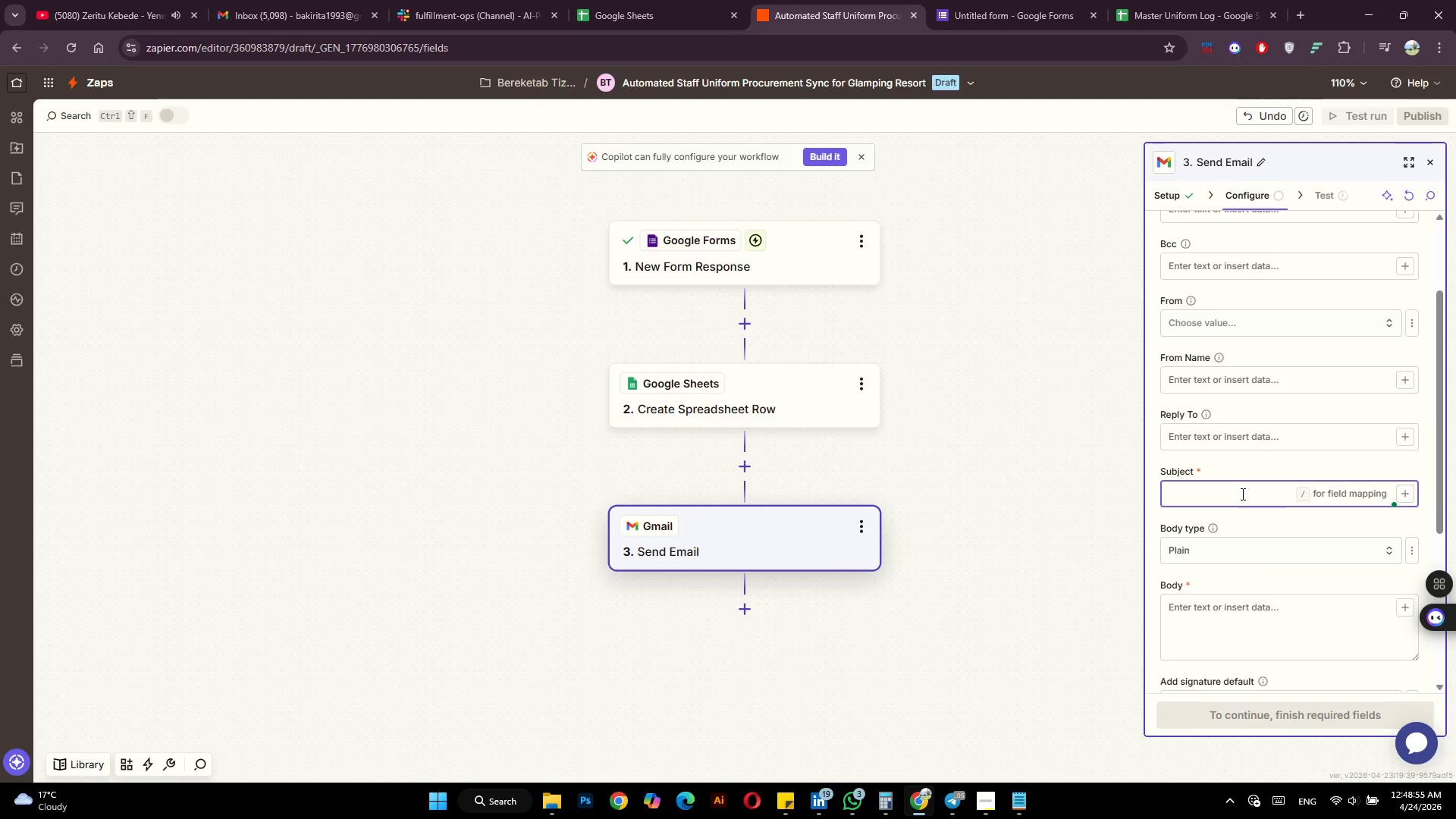 
left_click([982, 814])